 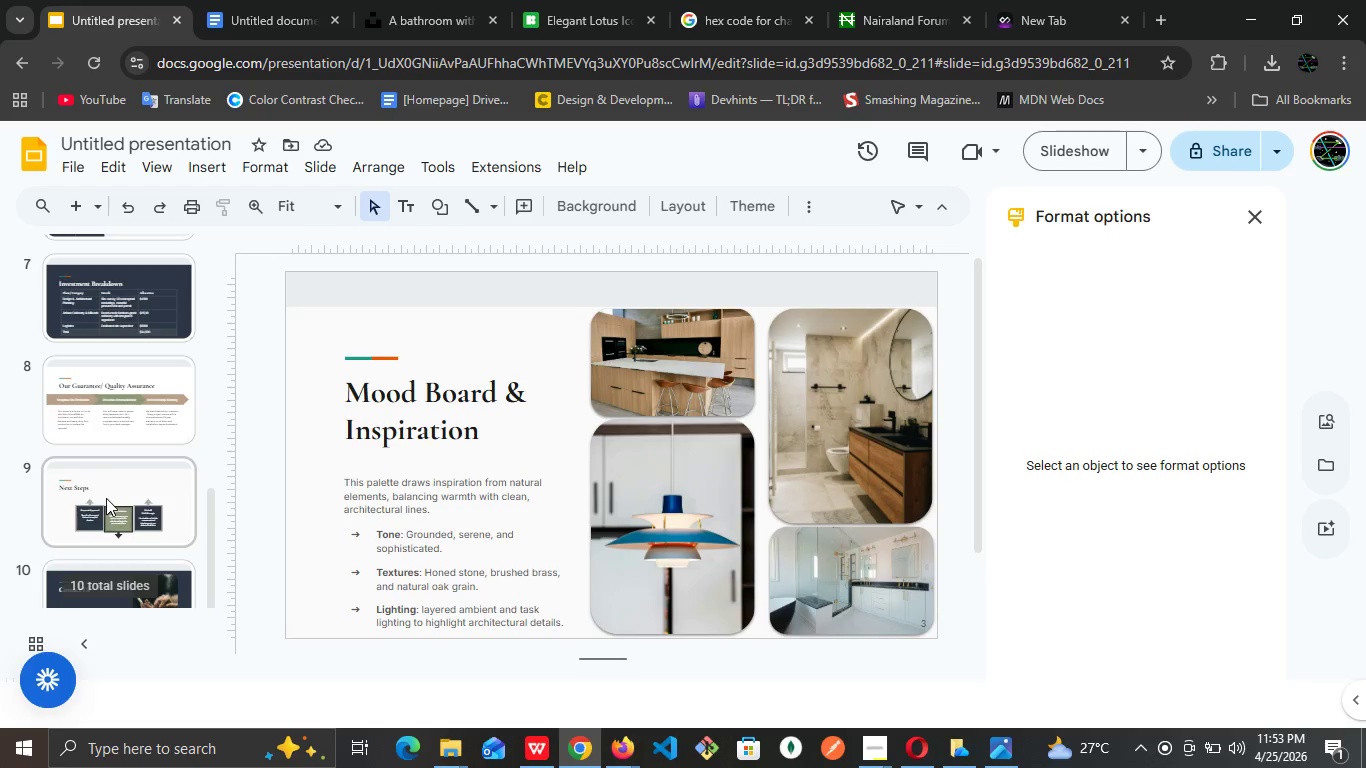 
left_click([76, 571])
 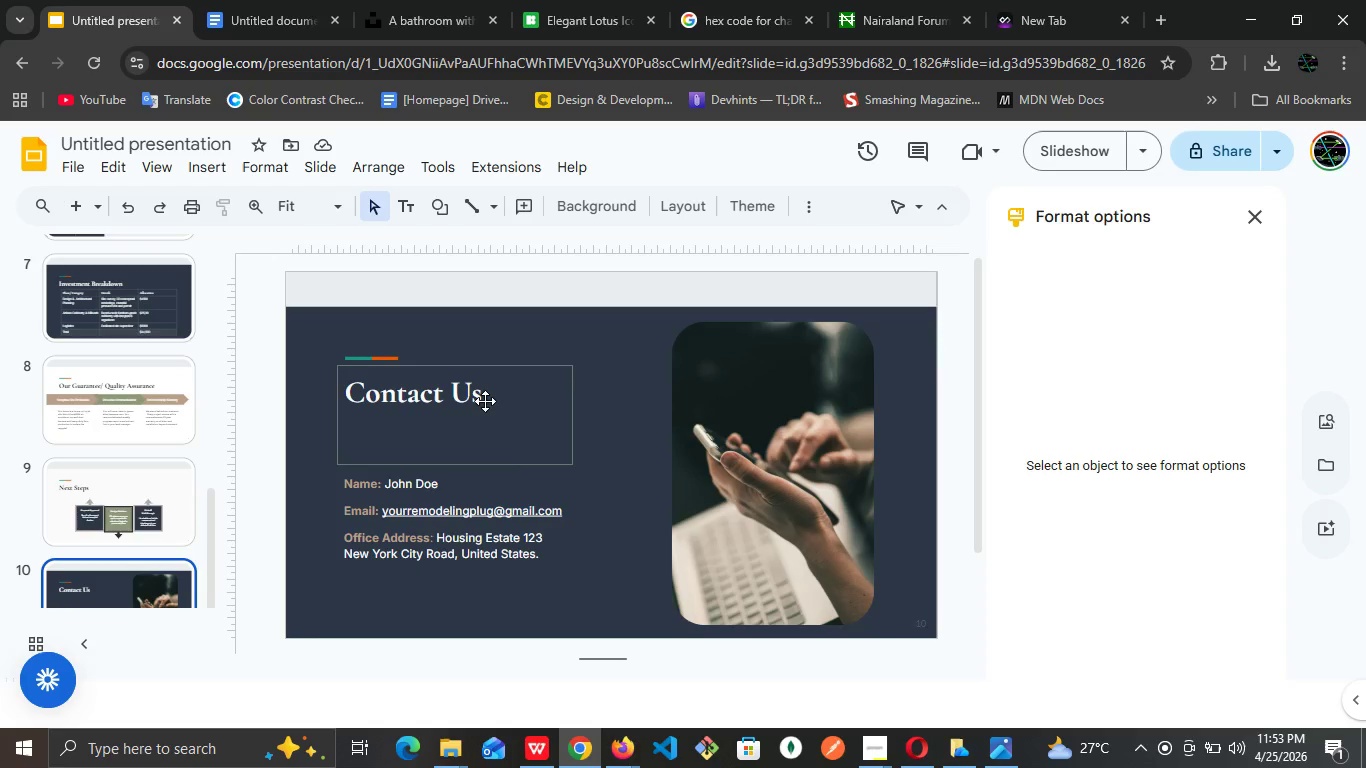 
left_click([486, 401])
 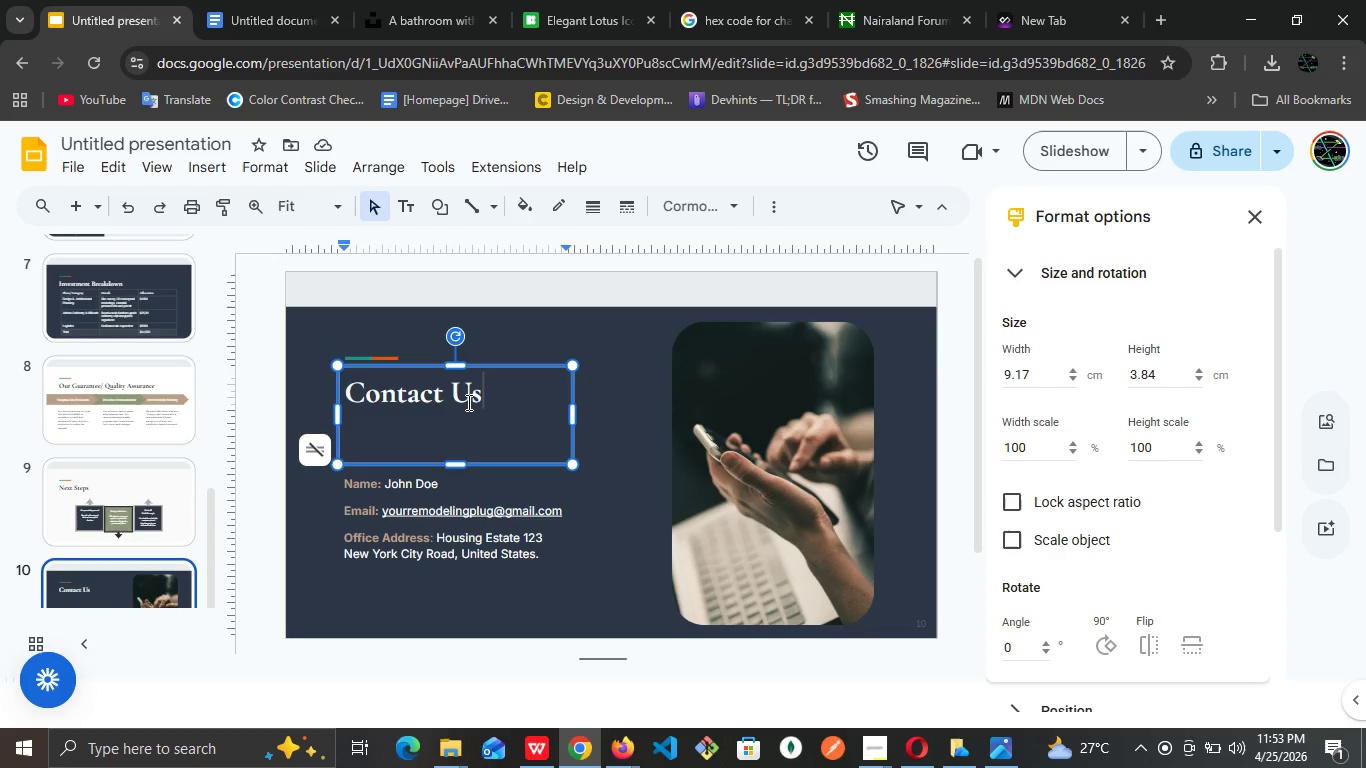 
key(Backspace)
 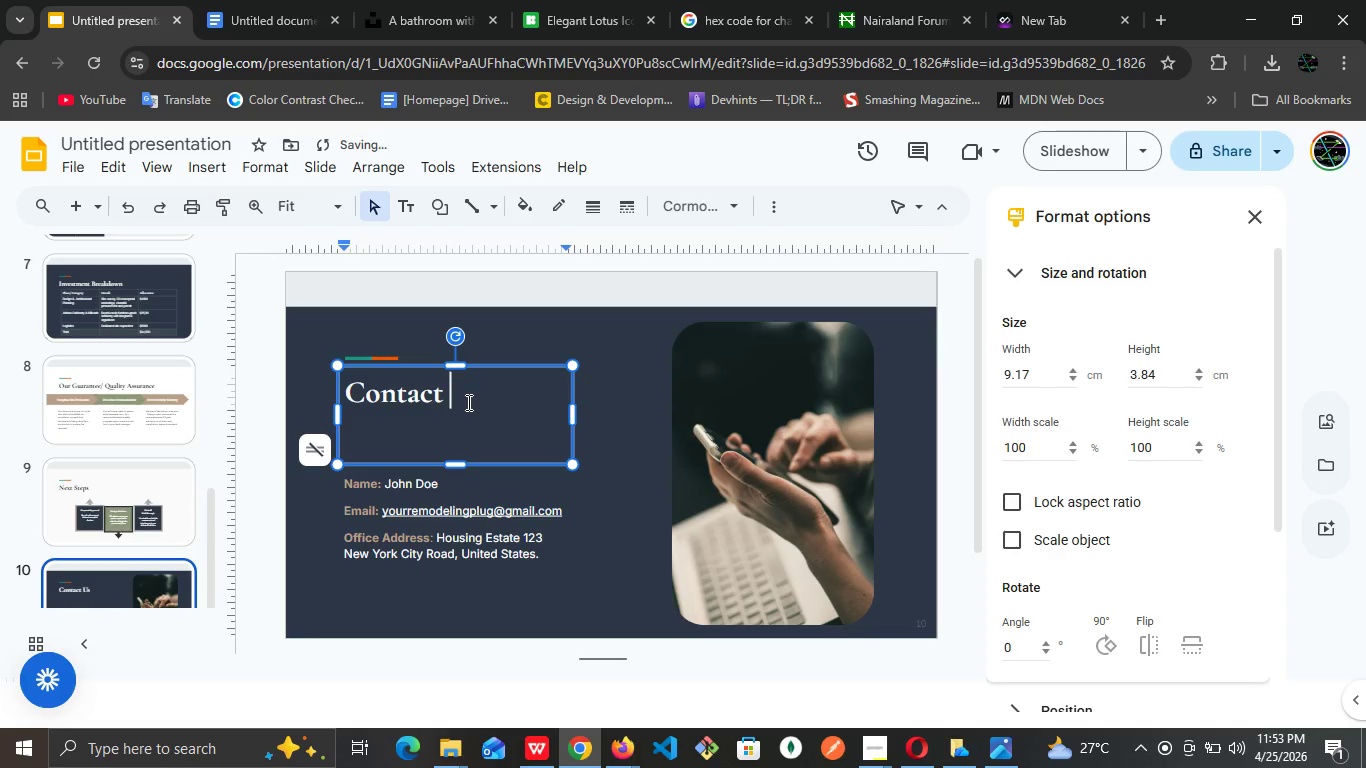 
key(Backspace)
 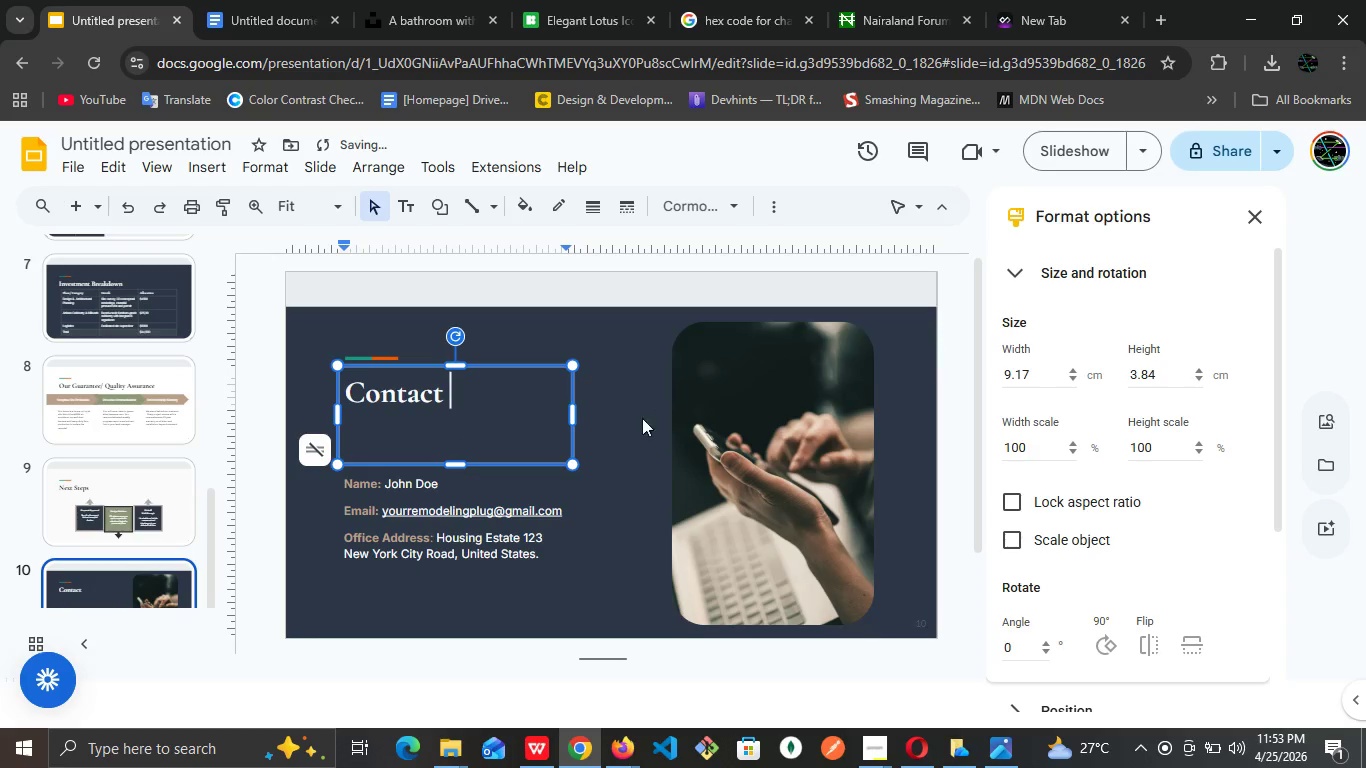 
left_click([629, 426])
 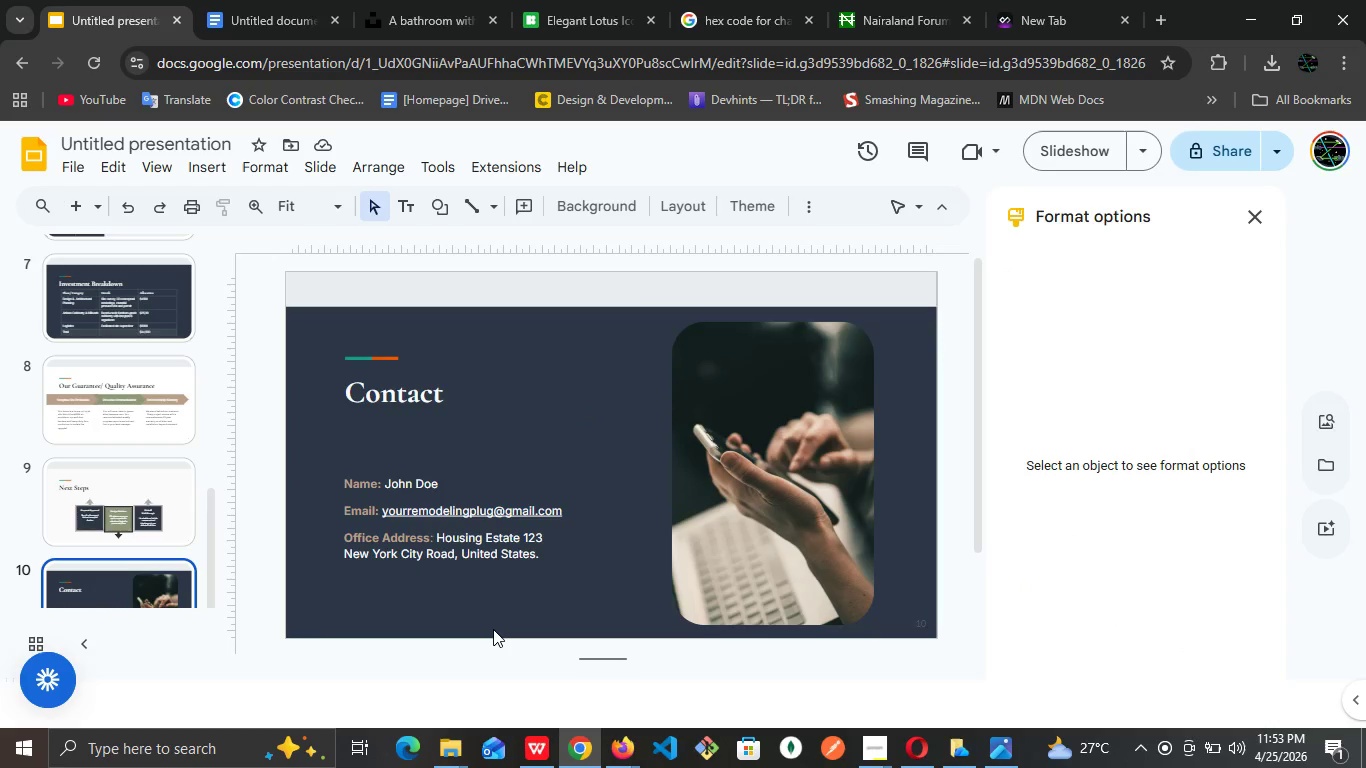 
wait(5.44)
 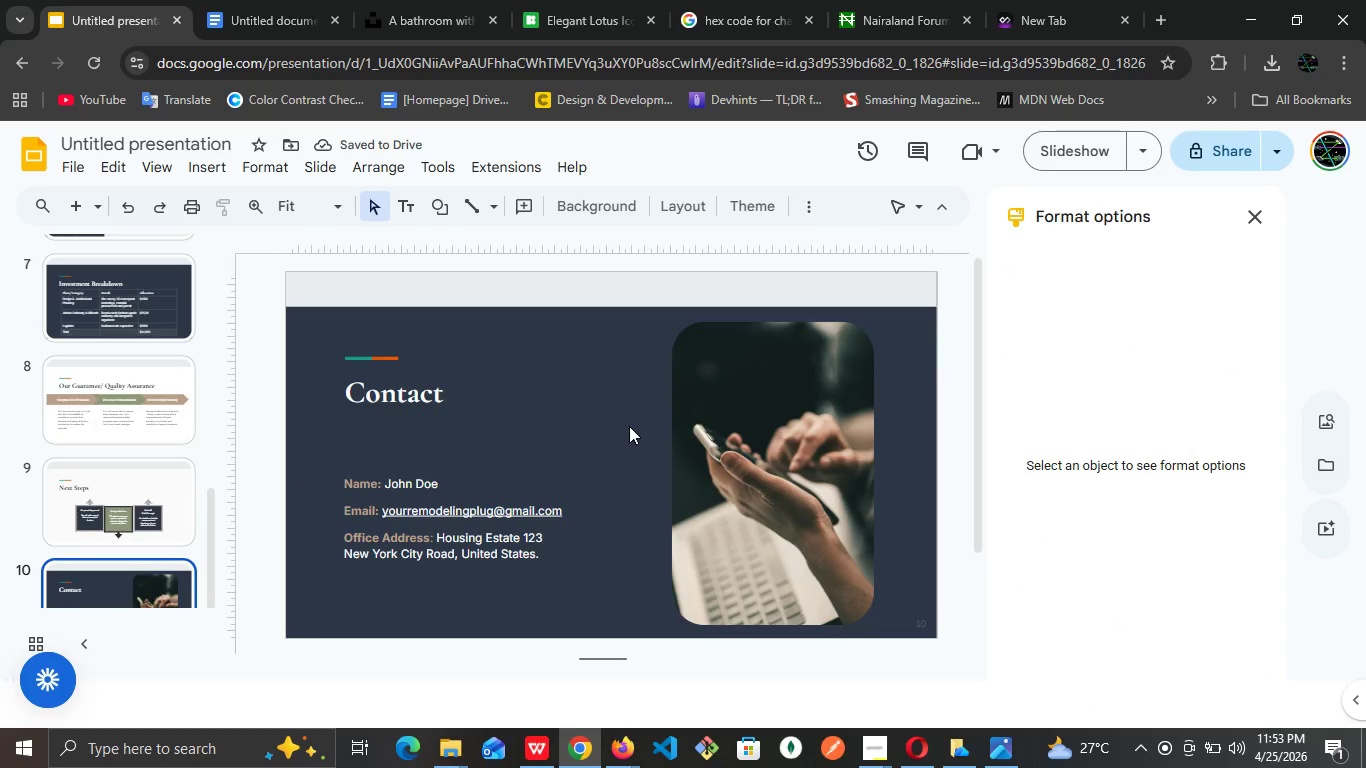 
left_click([605, 557])
 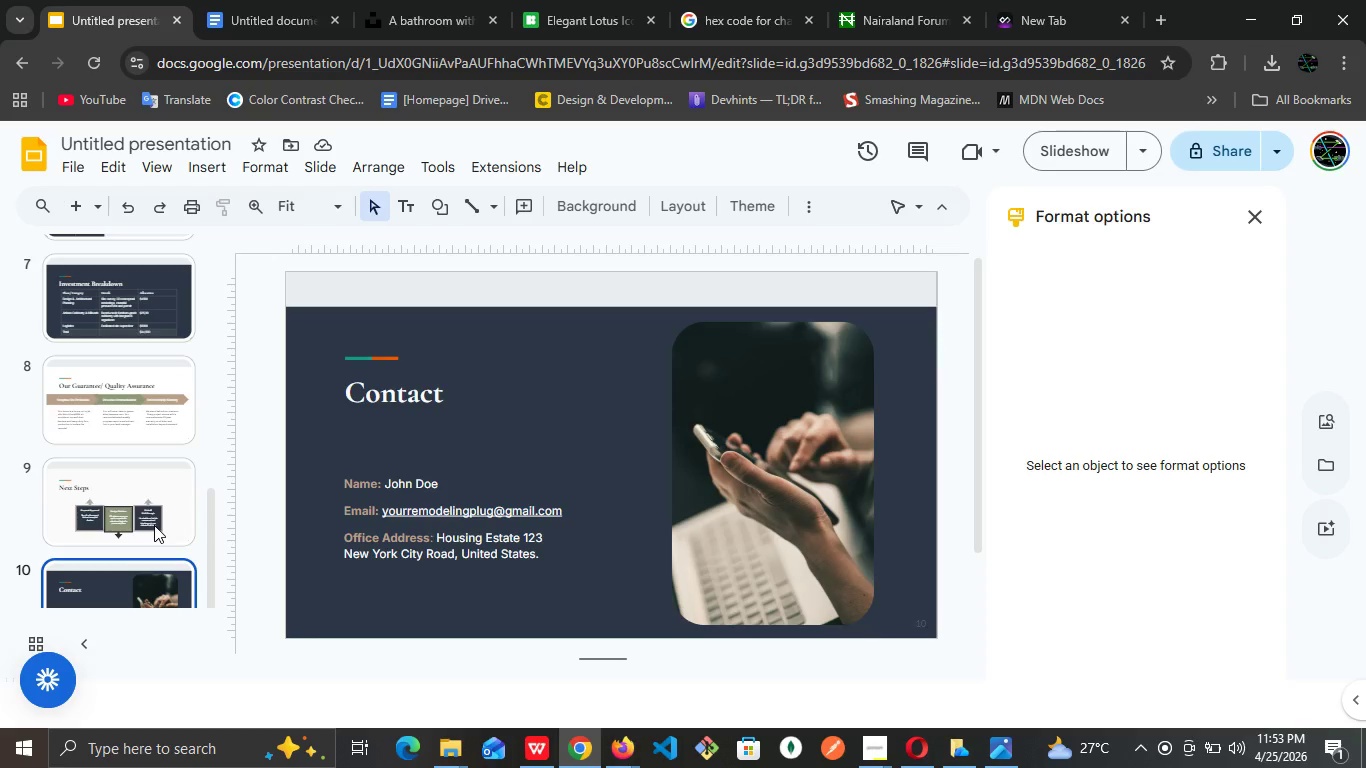 
wait(14.75)
 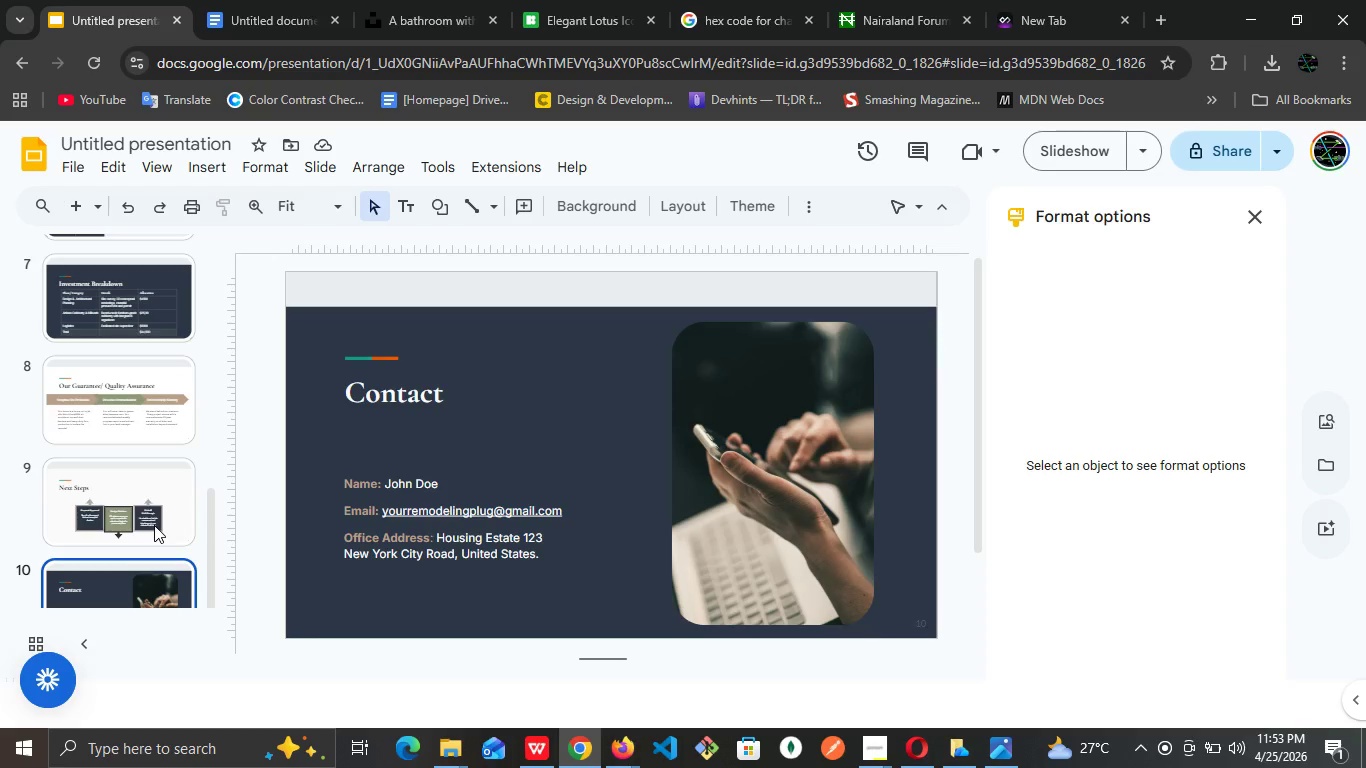 
left_click([111, 418])
 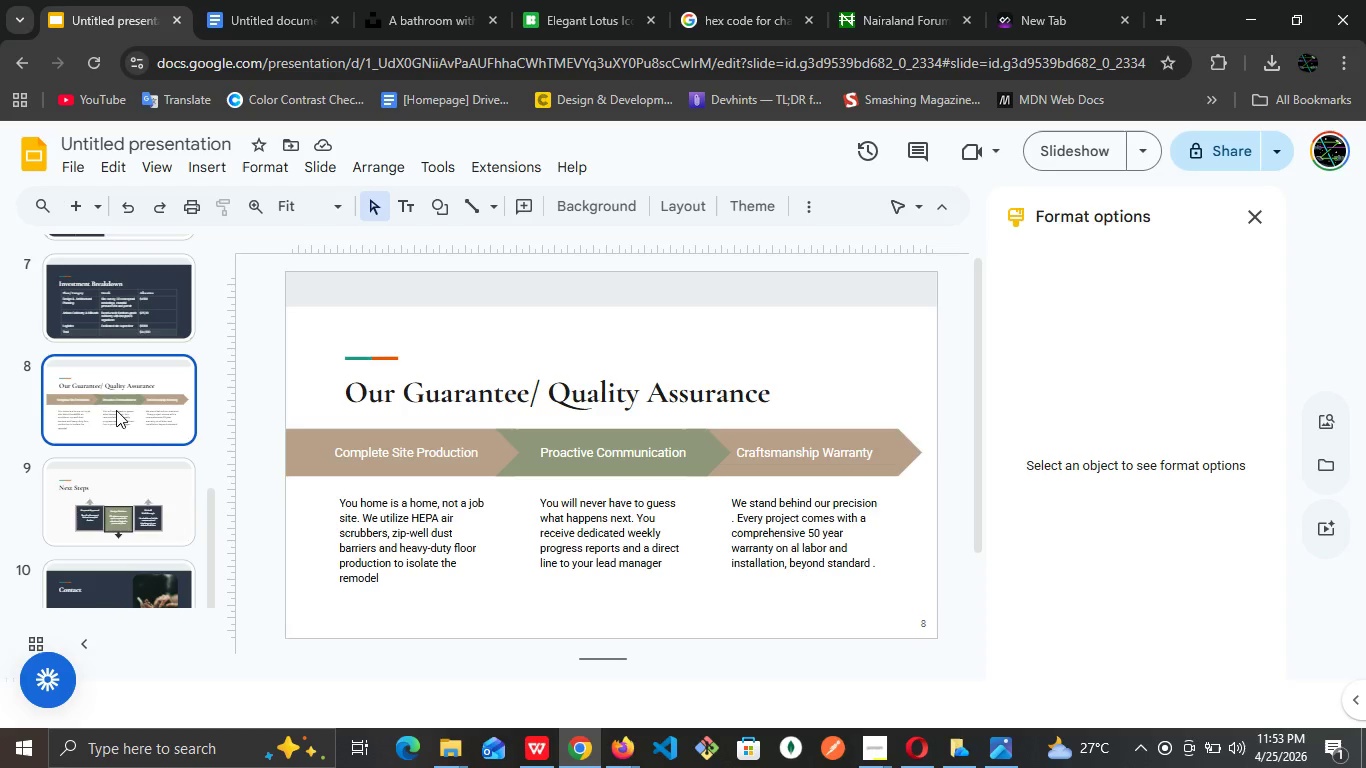 
wait(5.73)
 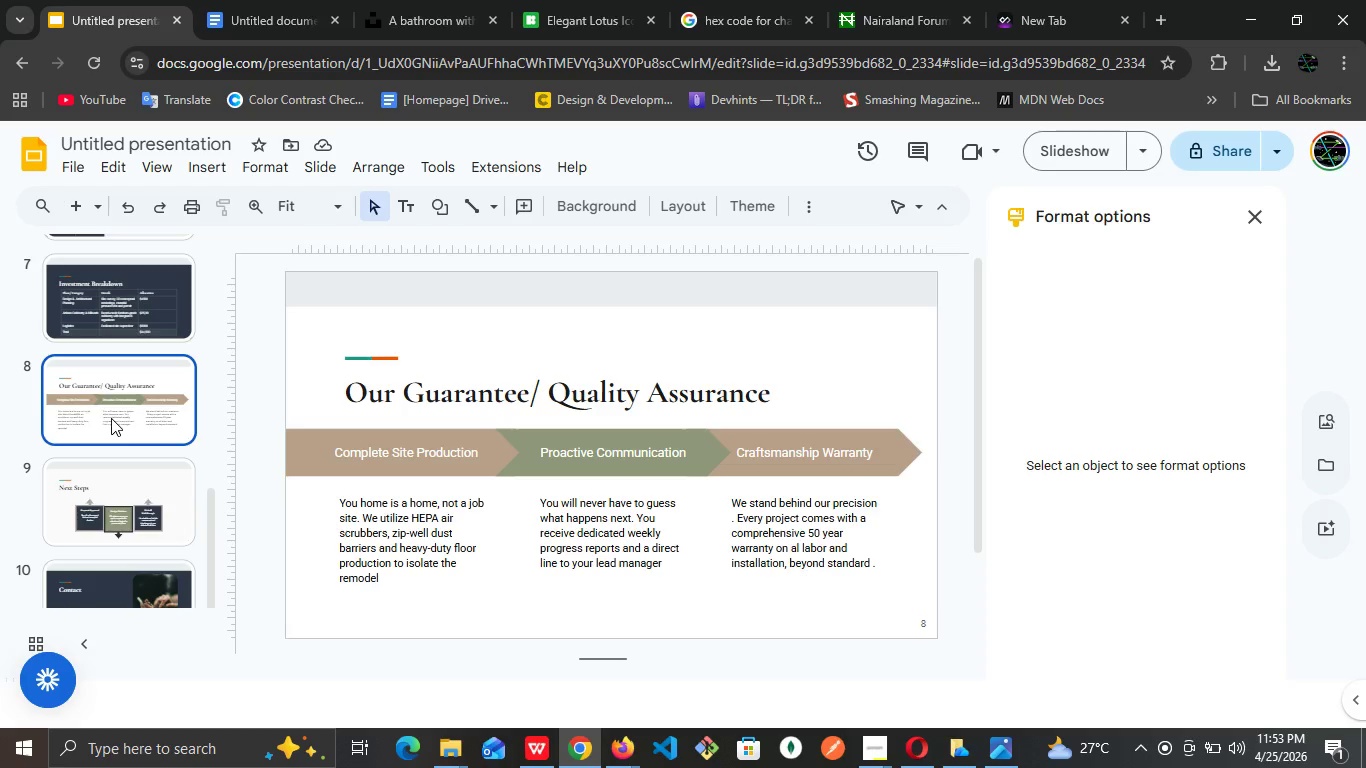 
left_click([138, 348])
 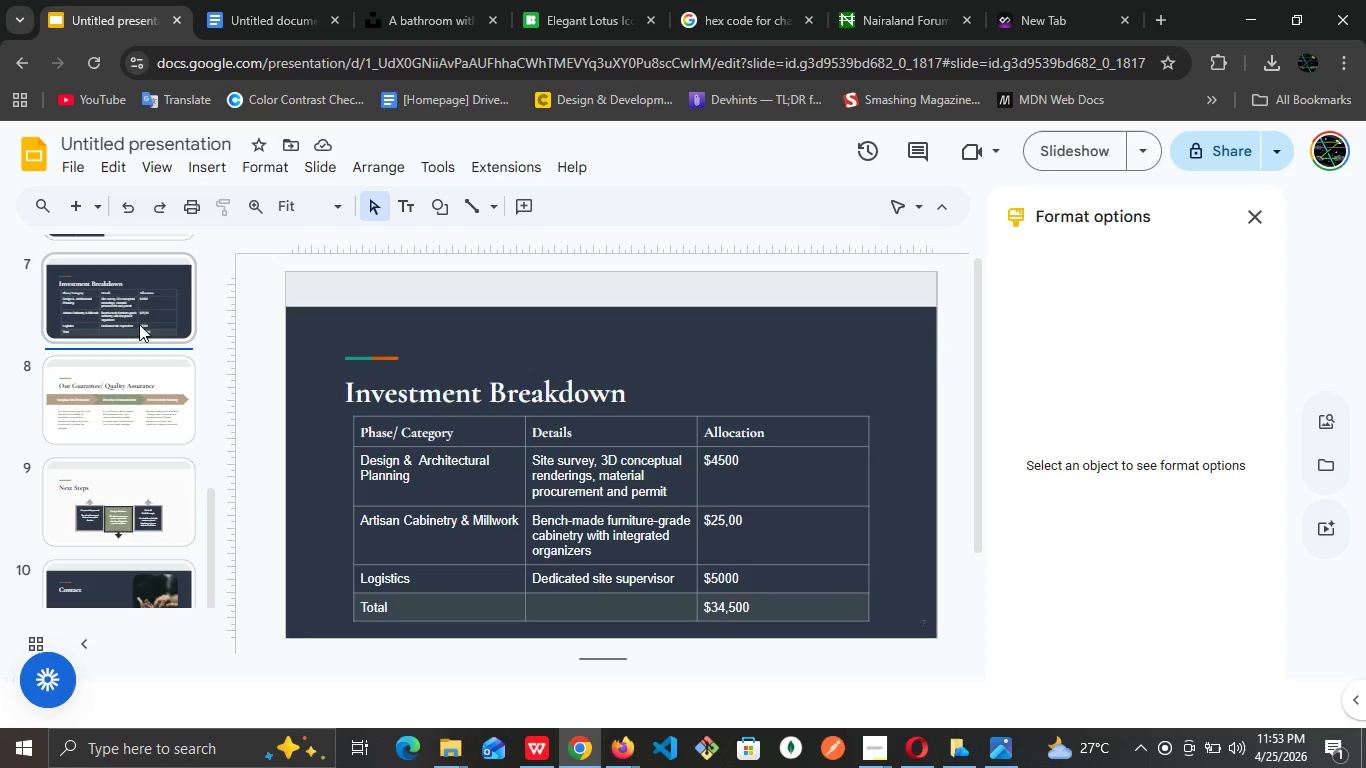 
scroll: coordinate [139, 324], scroll_direction: up, amount: 2.0
 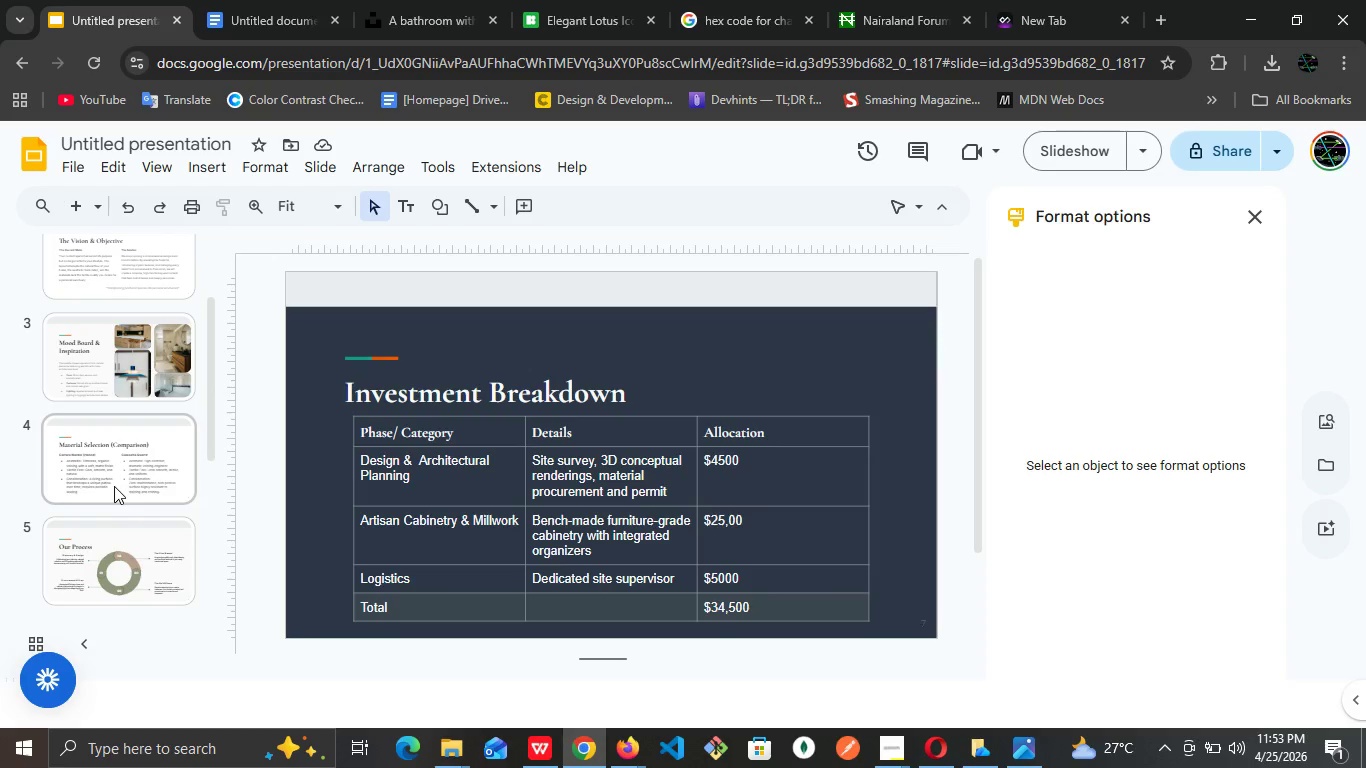 
left_click([114, 486])
 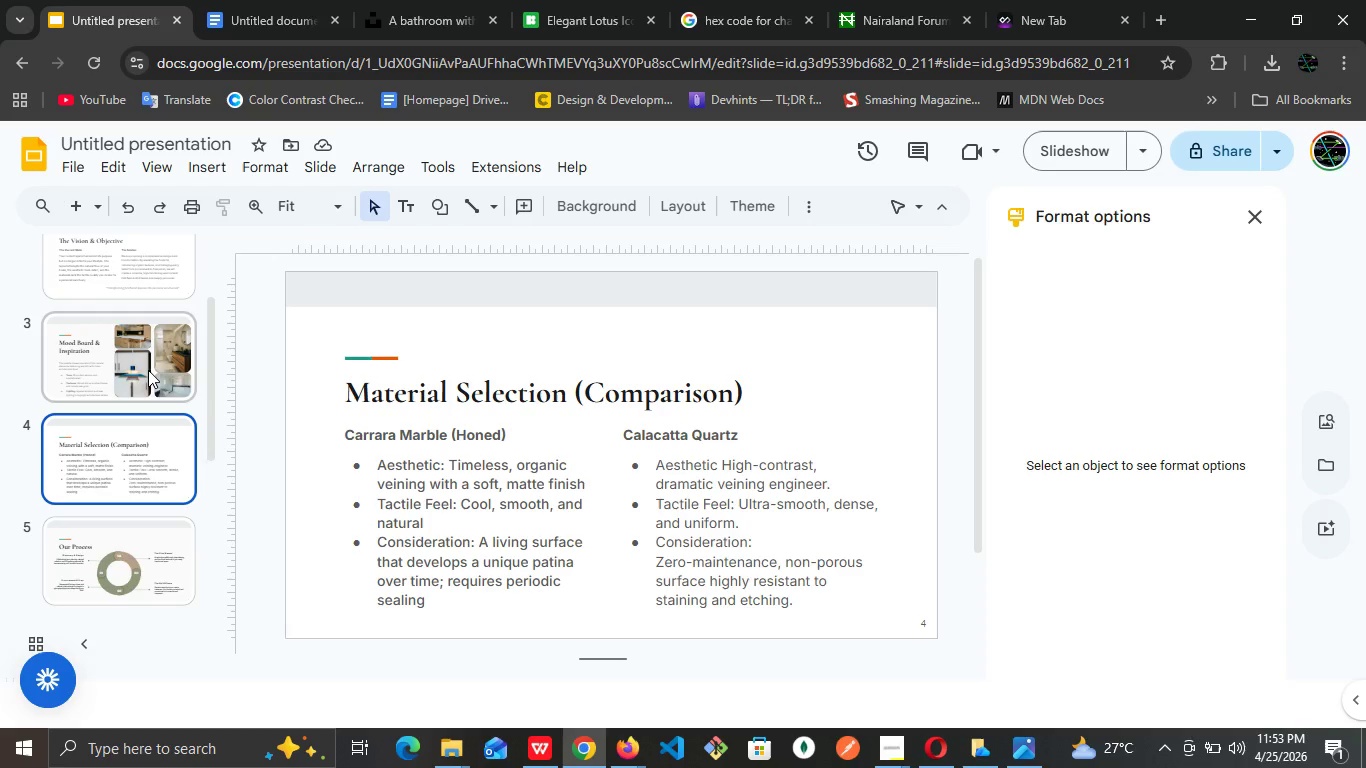 
left_click([148, 370])
 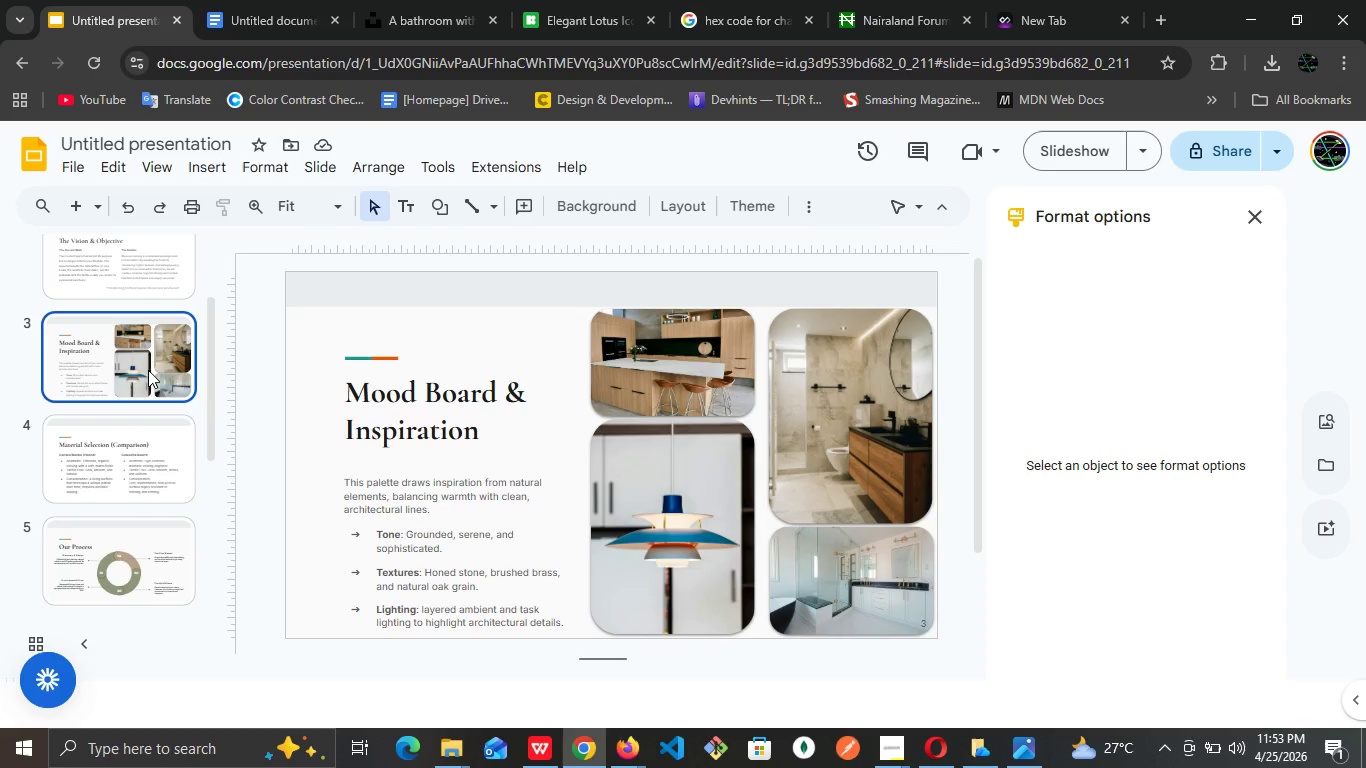 
wait(8.56)
 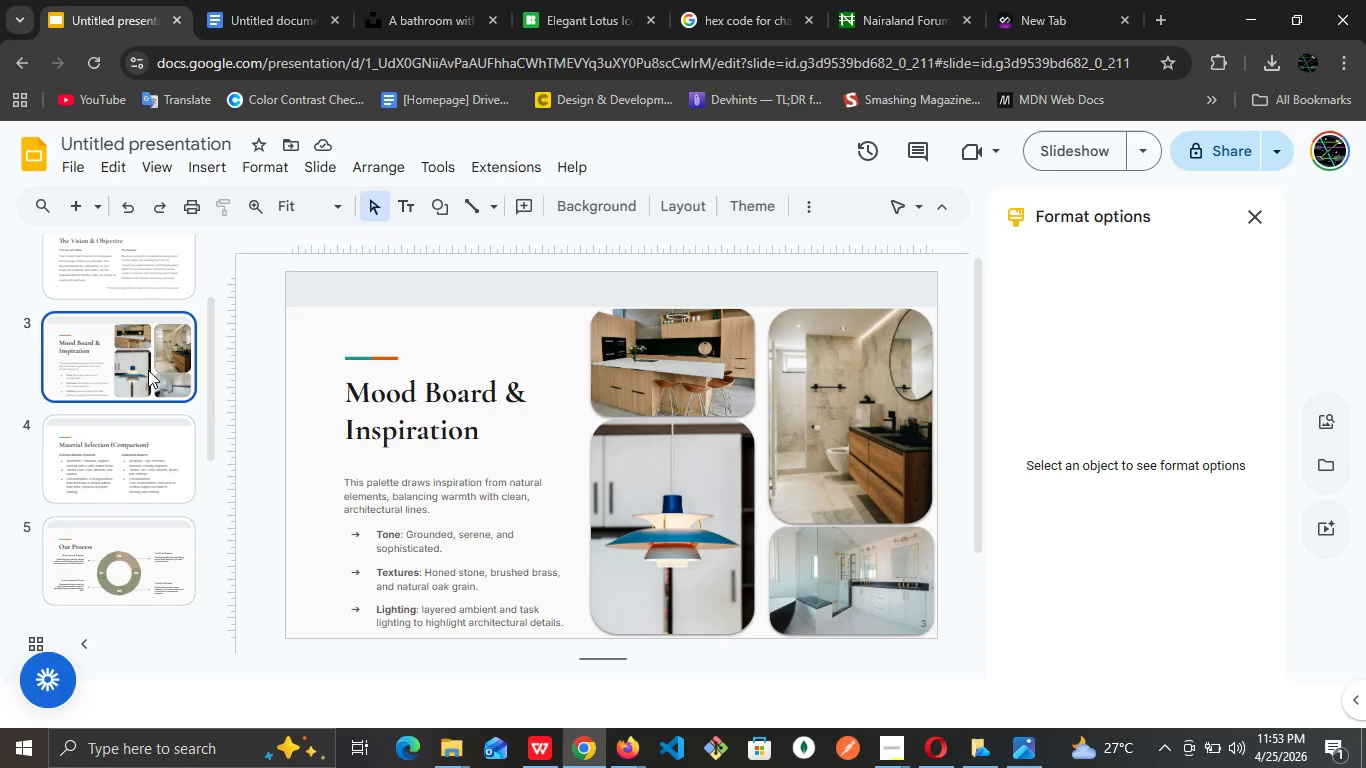 
scroll: coordinate [148, 369], scroll_direction: up, amount: 2.0
 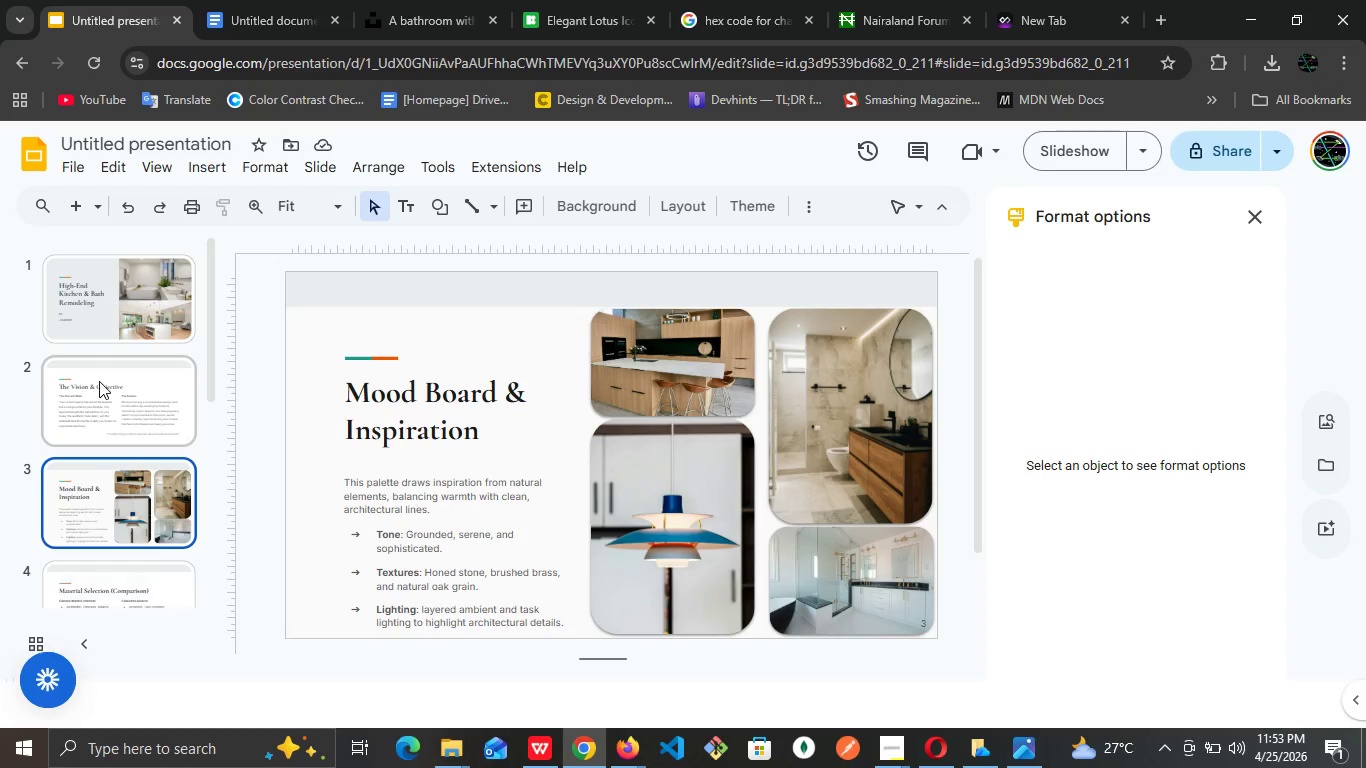 
left_click([99, 381])
 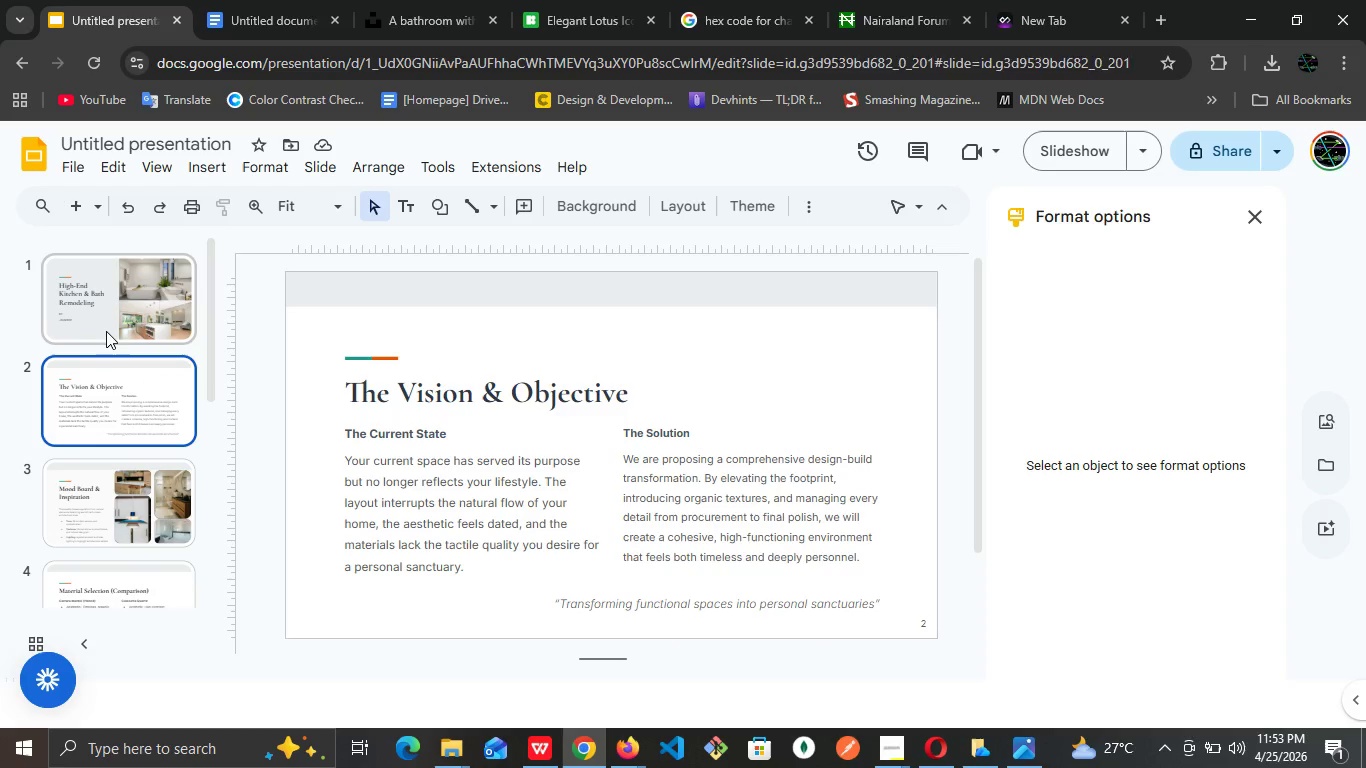 
left_click([106, 331])
 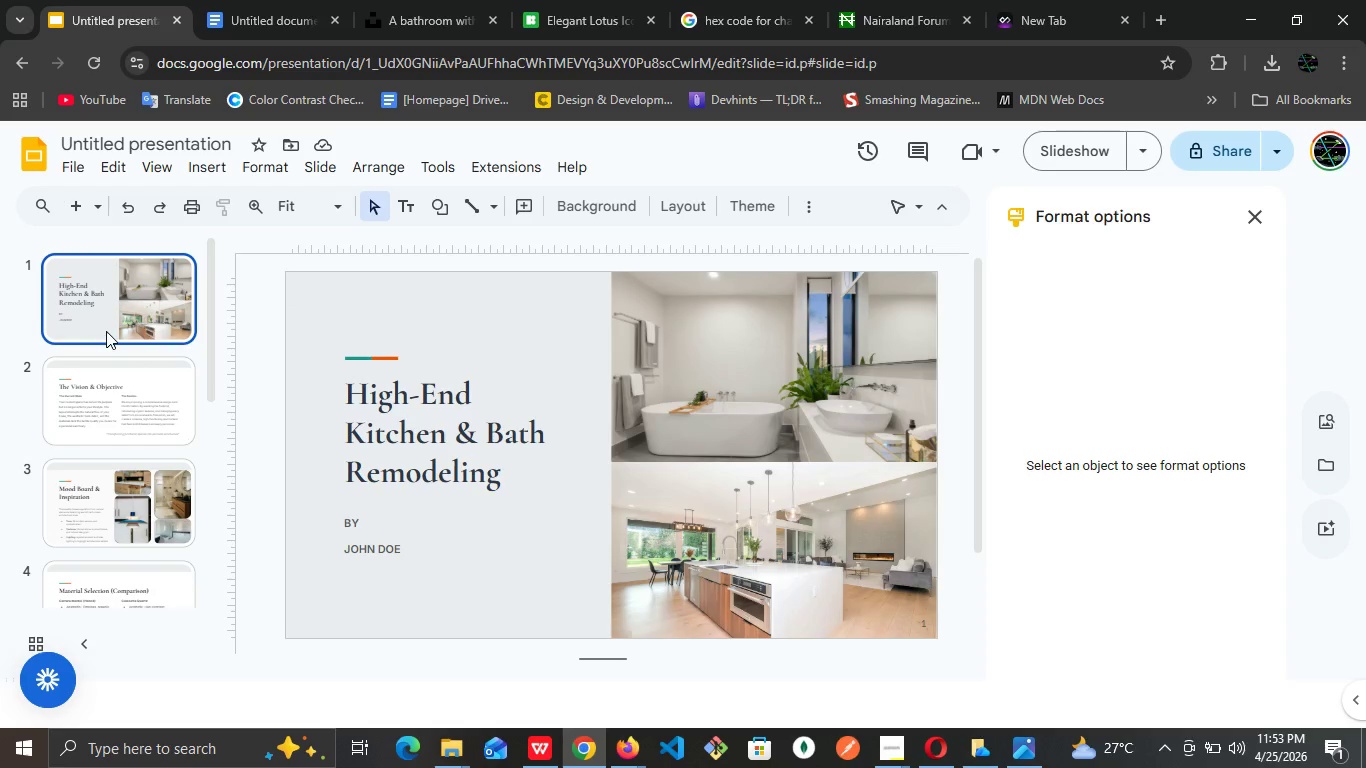 
left_click([266, 32])
 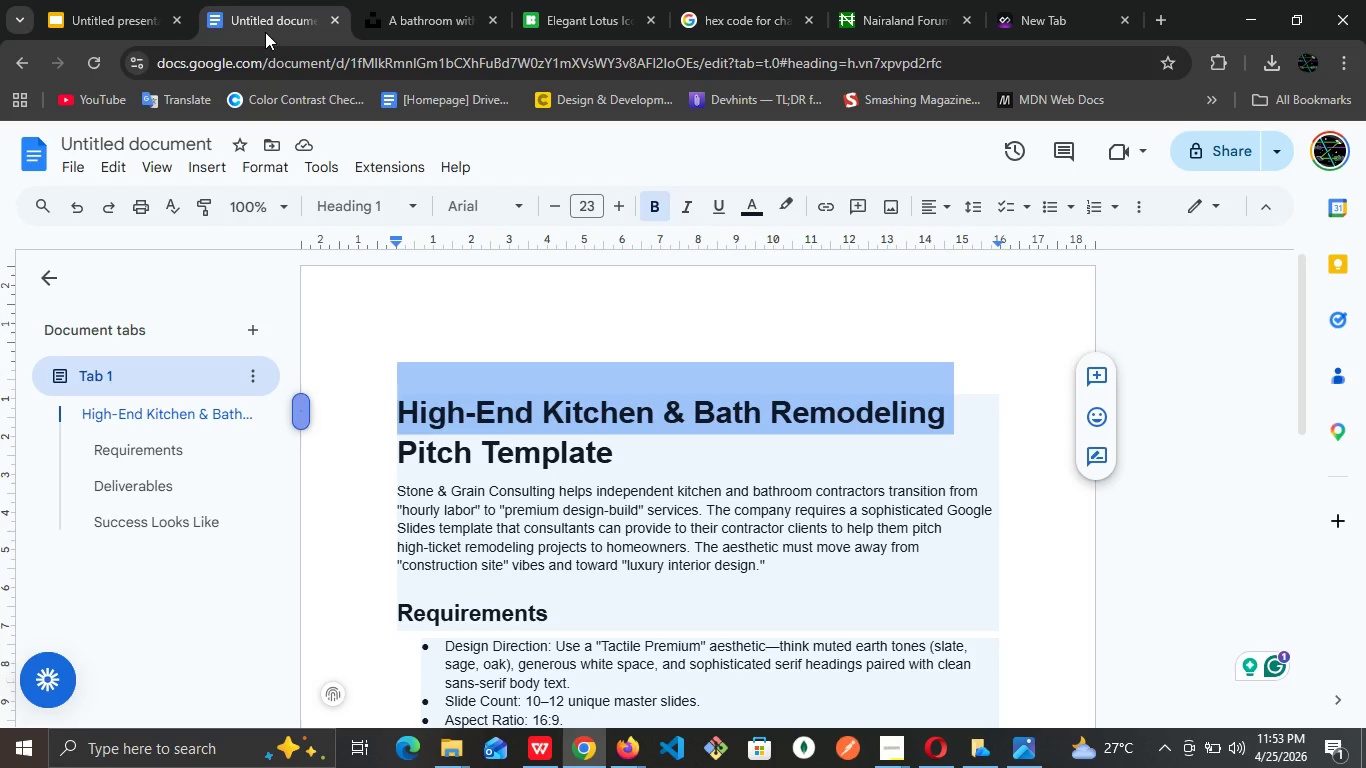 
wait(5.86)
 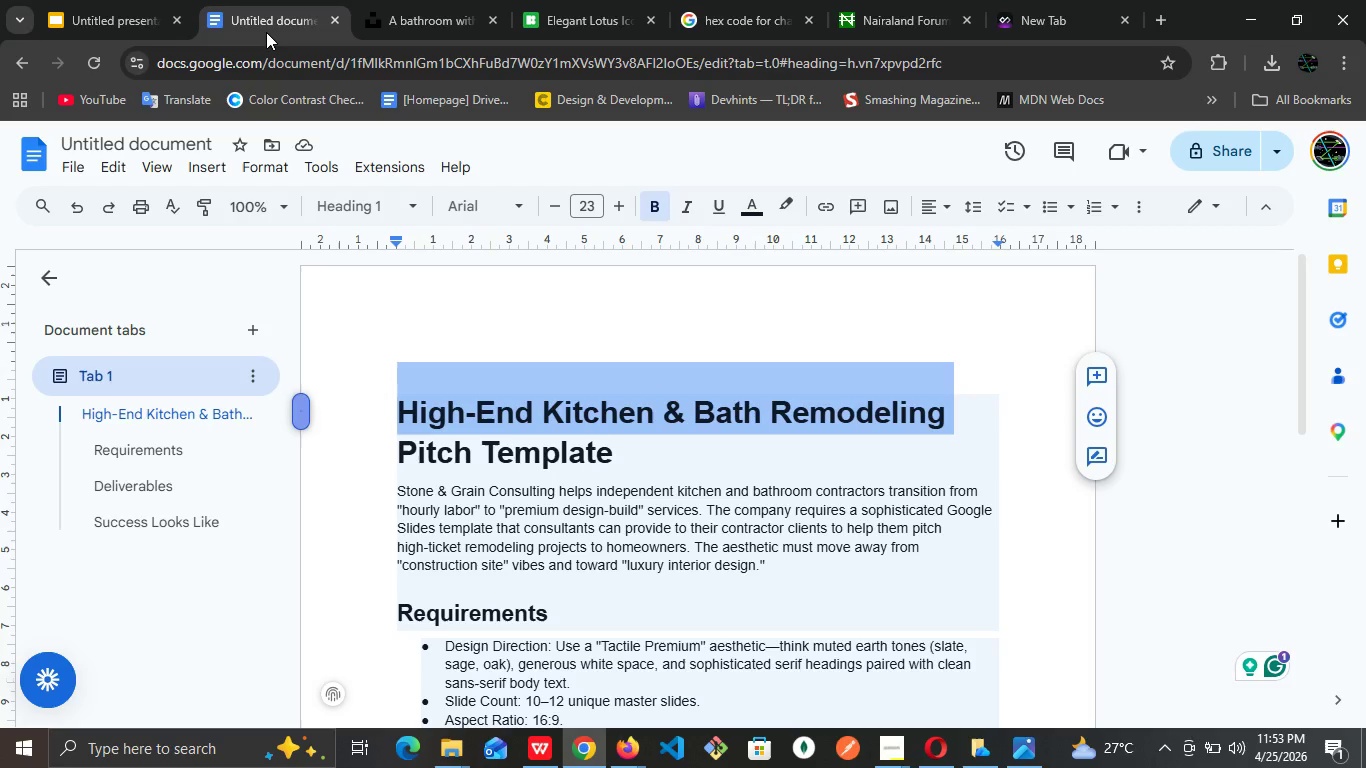 
left_click([61, 0])
 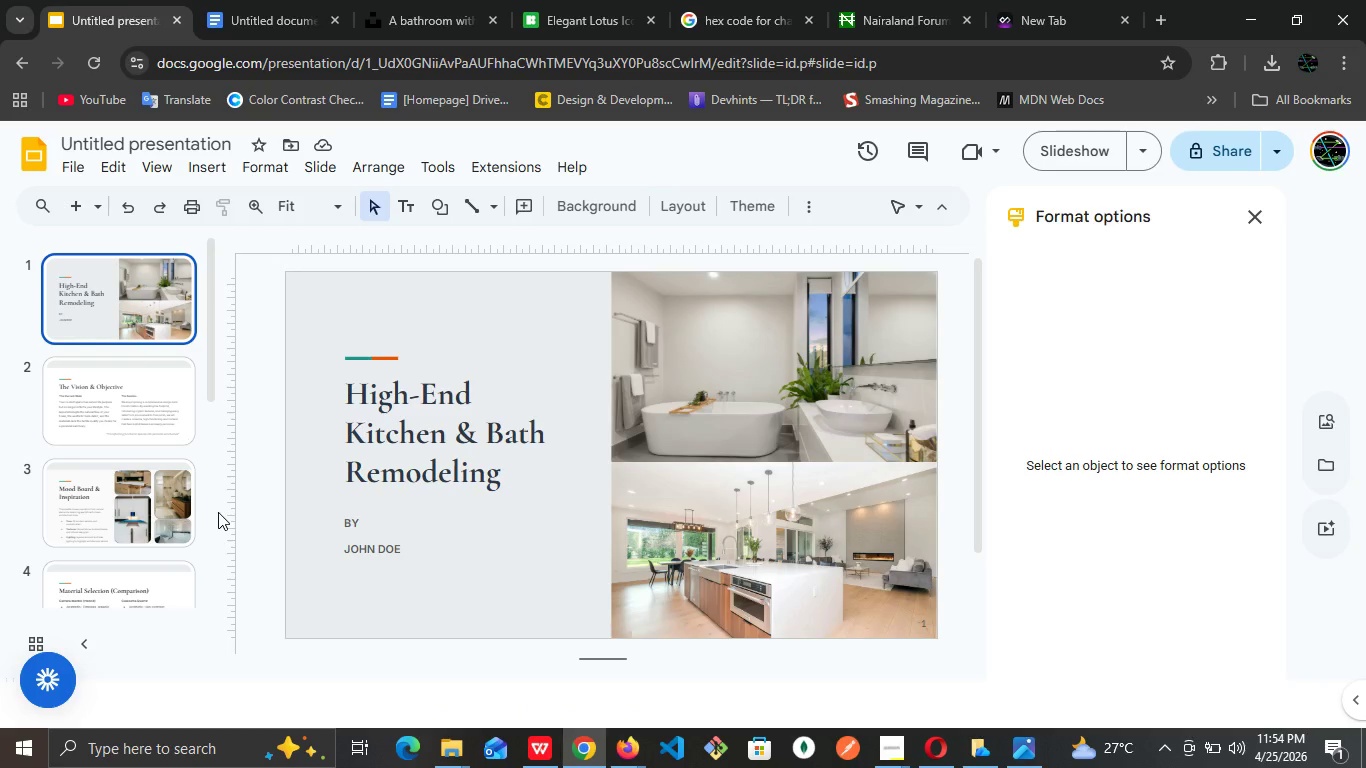 